 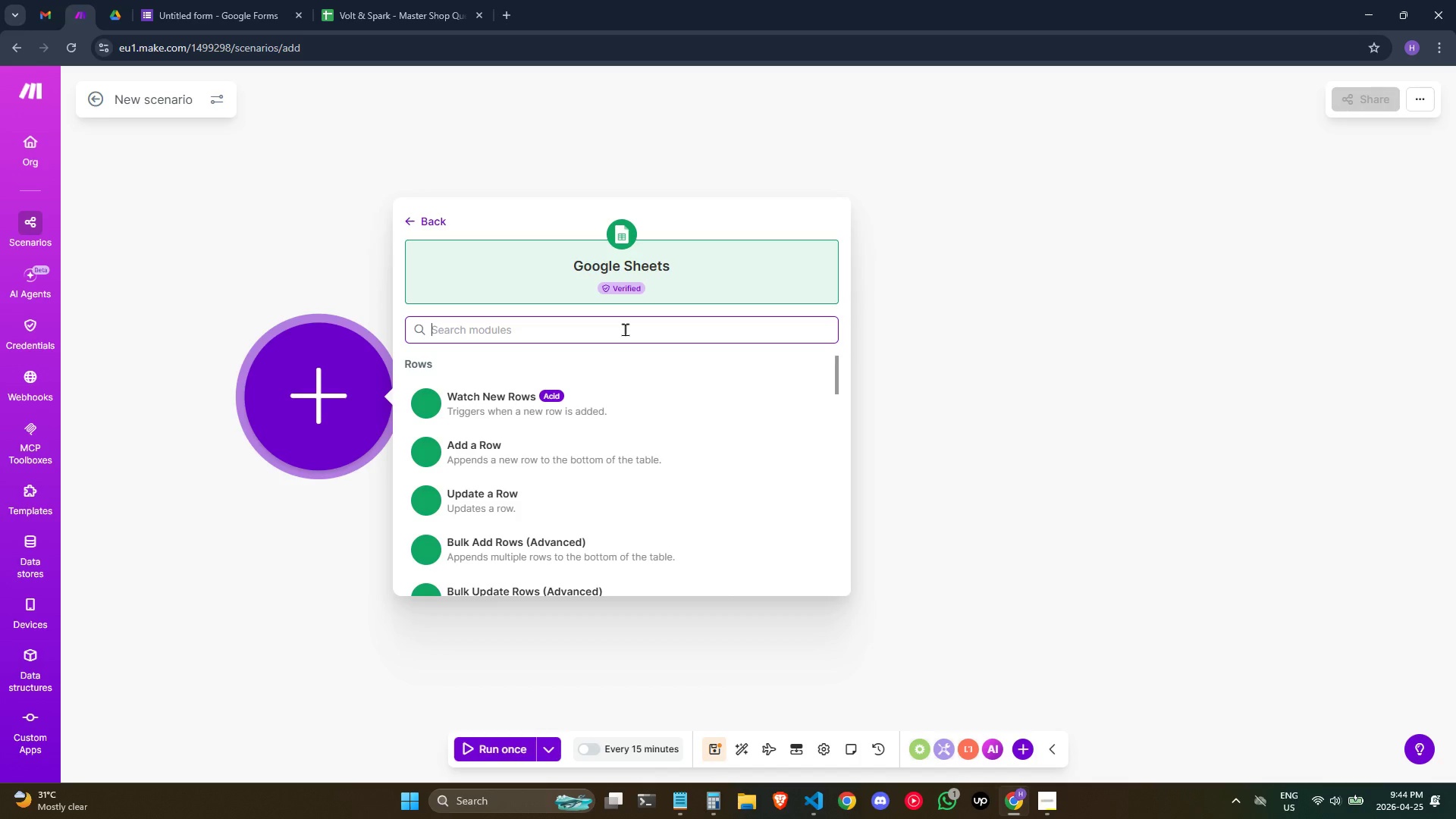 
left_click([587, 400])
 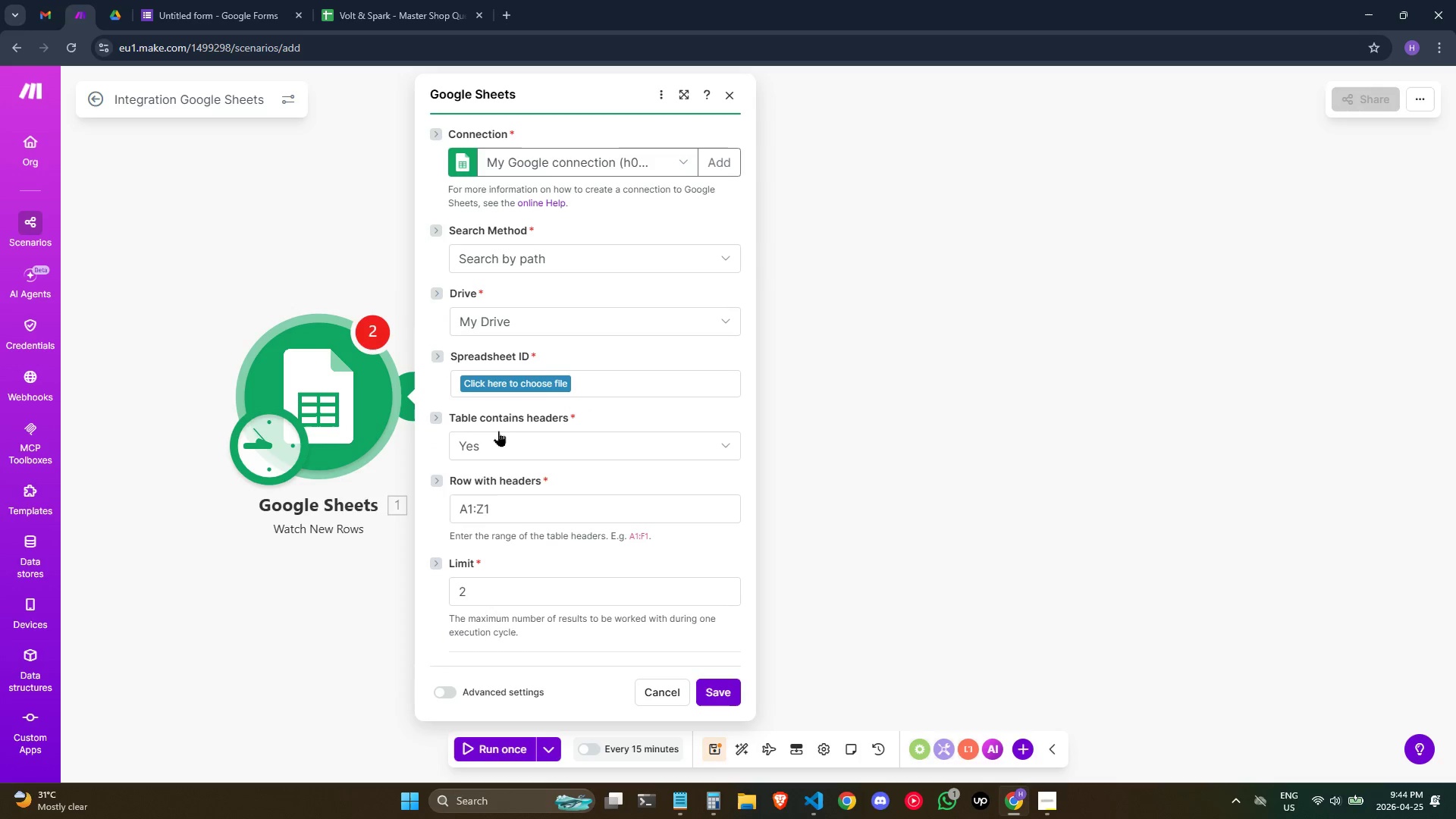 
left_click([565, 254])
 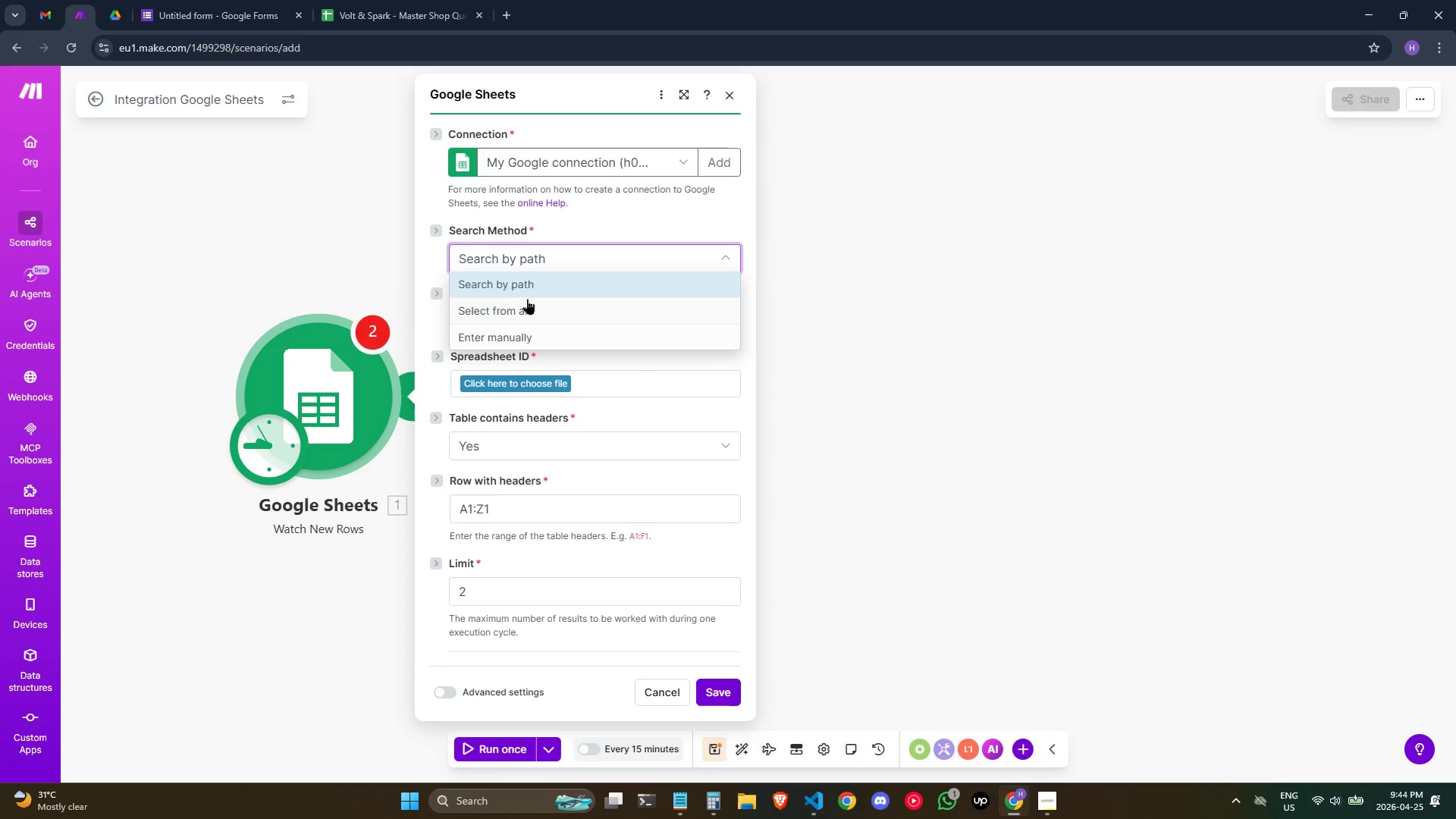 
left_click([544, 284])
 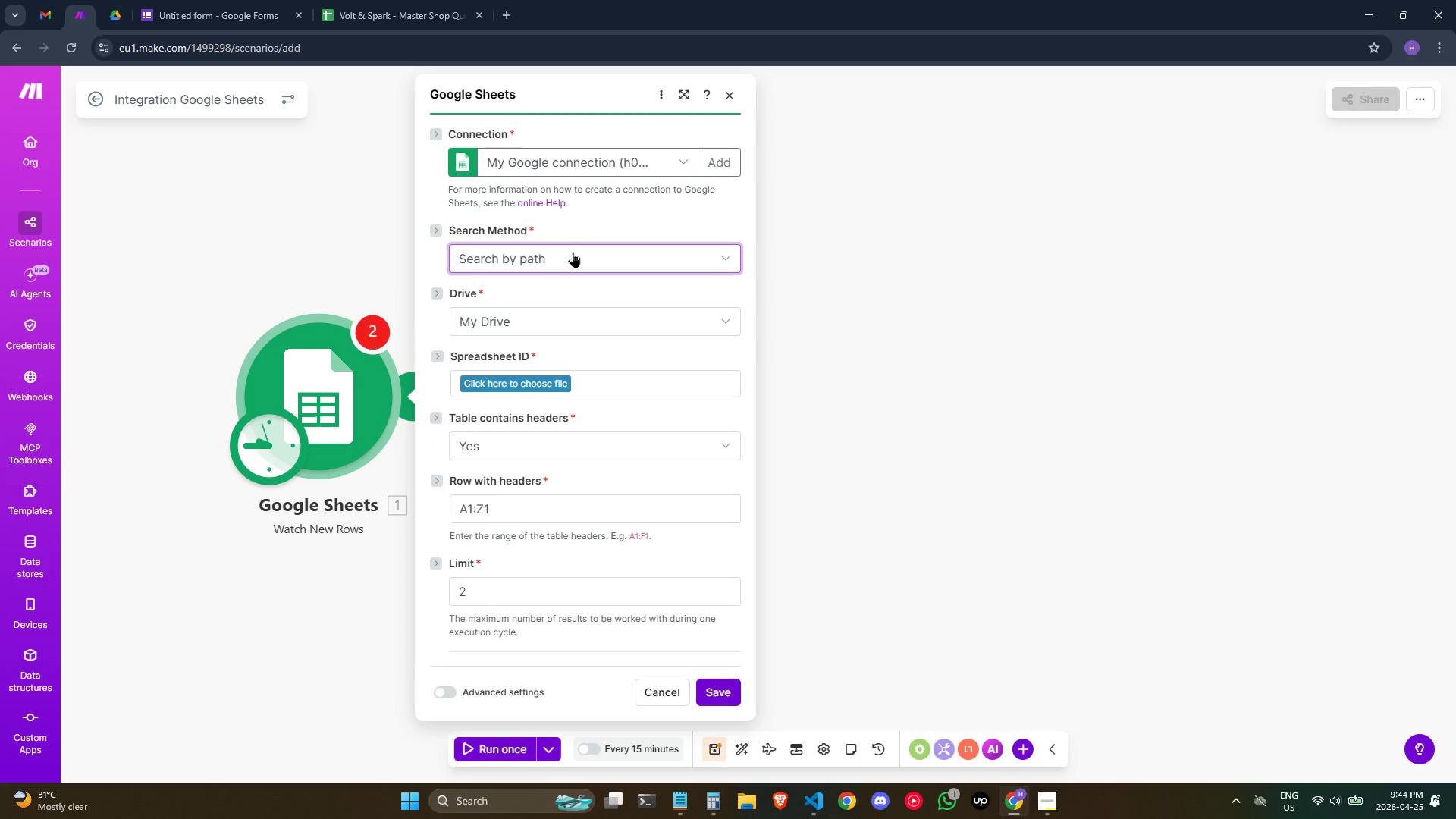 
left_click([569, 258])
 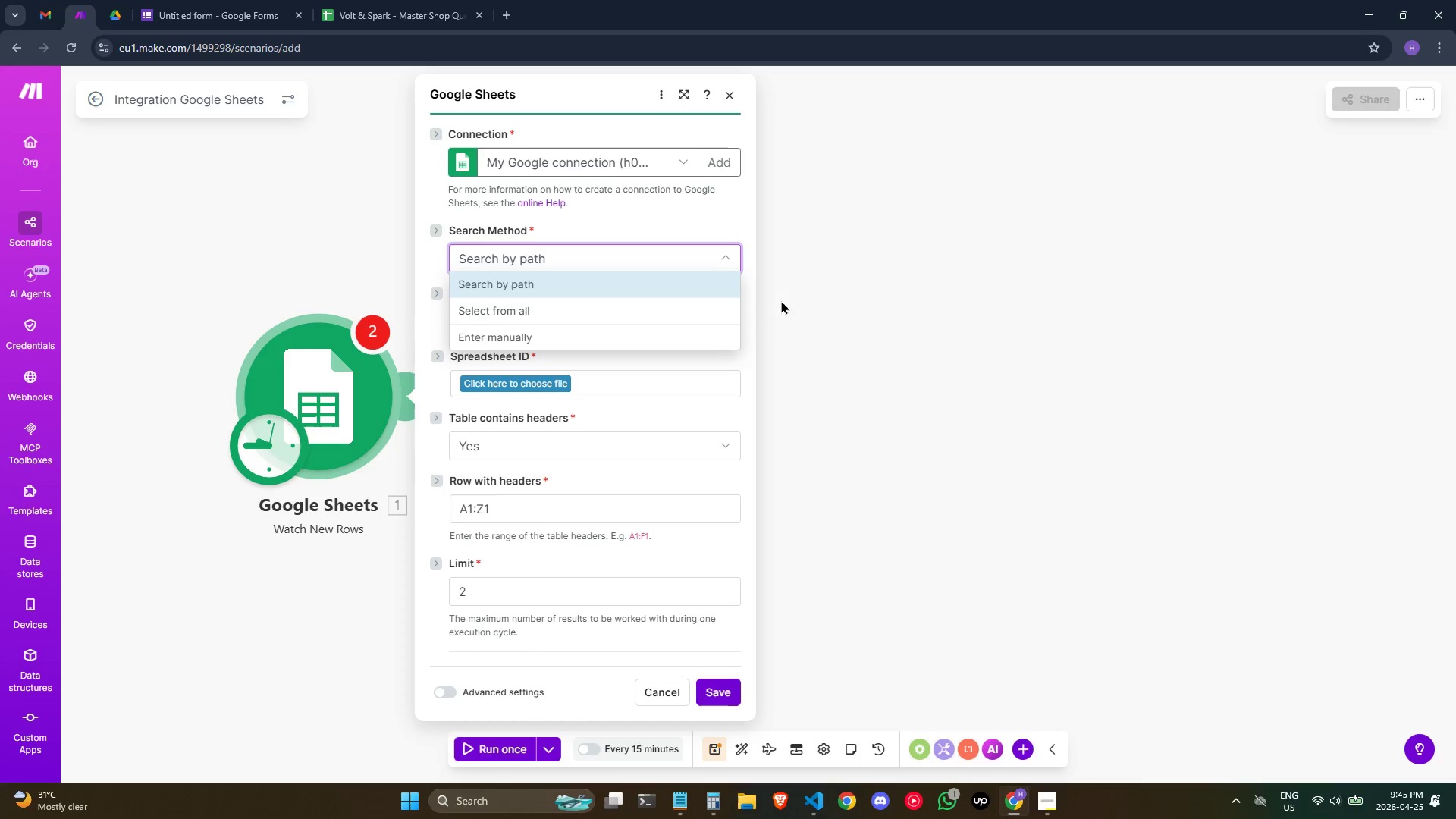 
wait(6.69)
 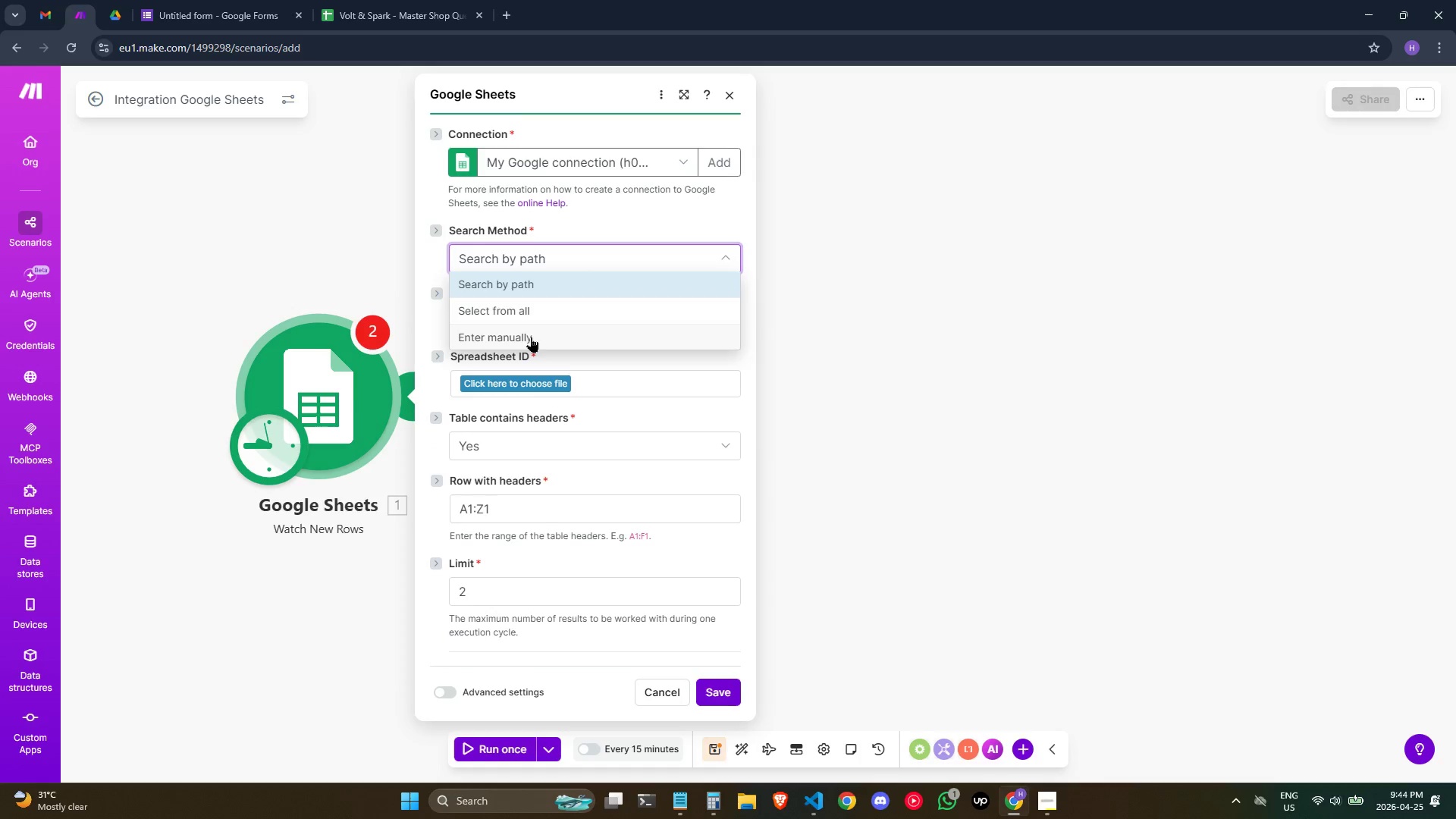 
left_click([726, 360])
 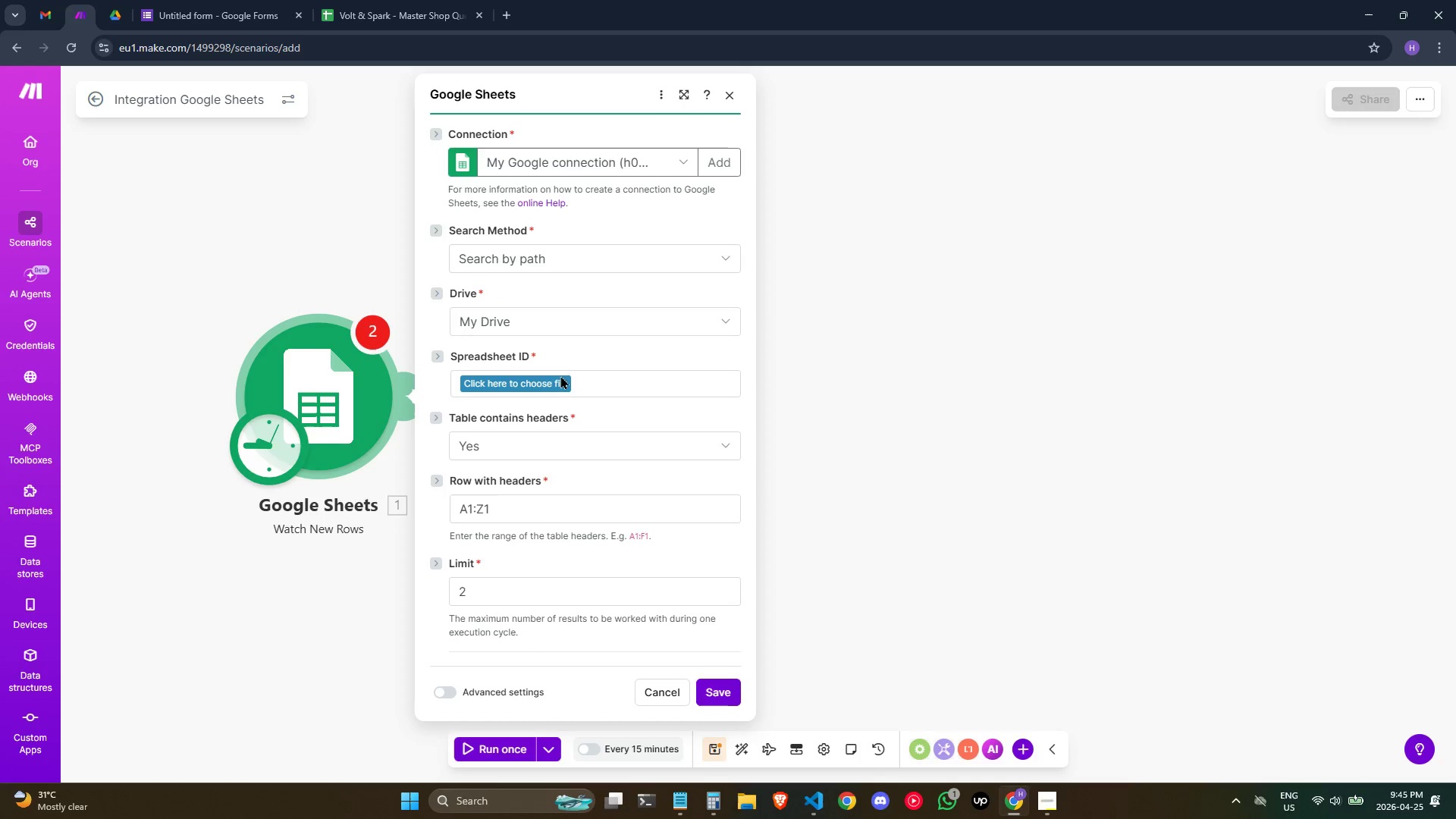 
left_click([551, 381])
 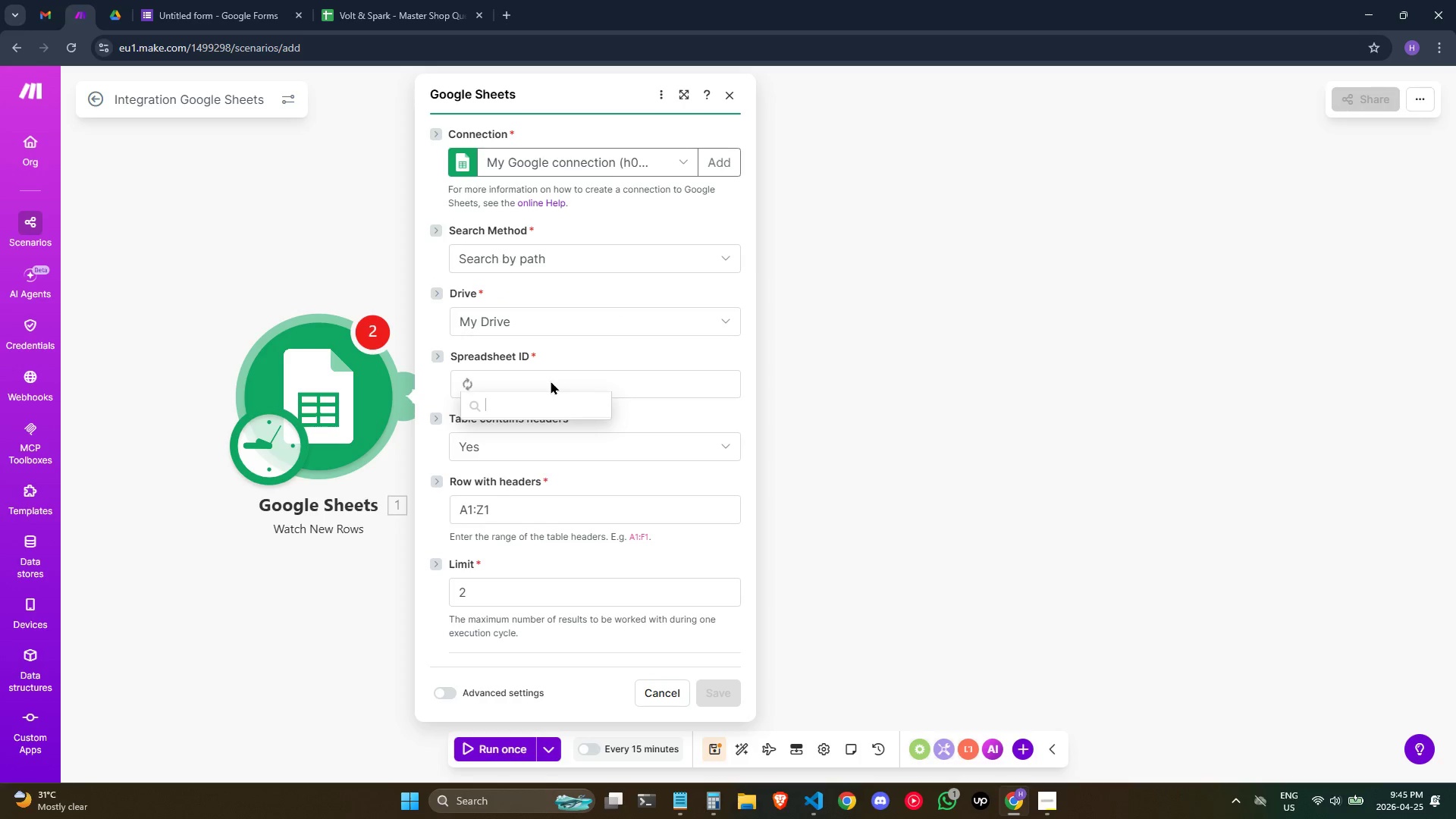 
mouse_move([535, 399])
 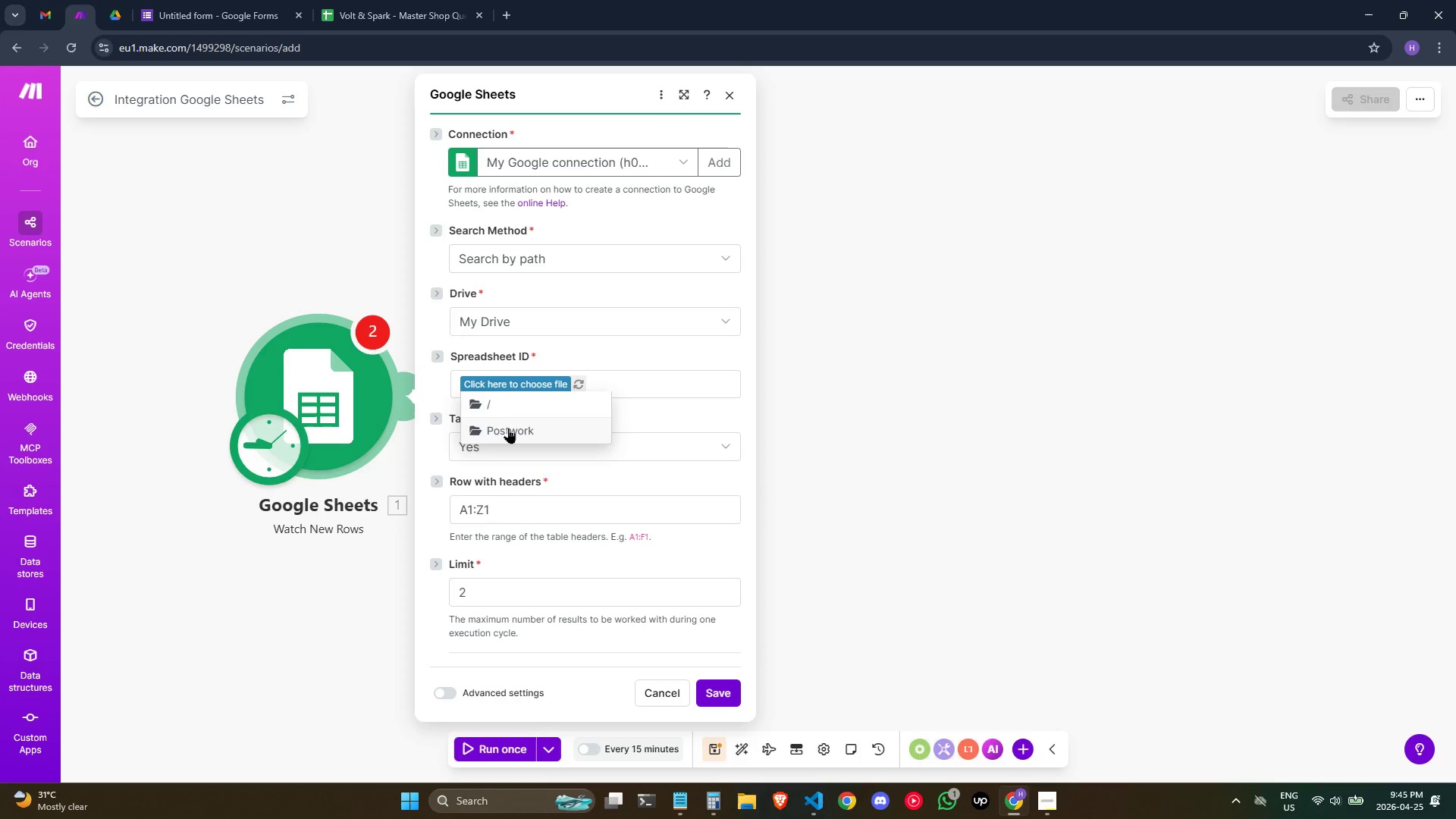 
left_click([508, 428])
 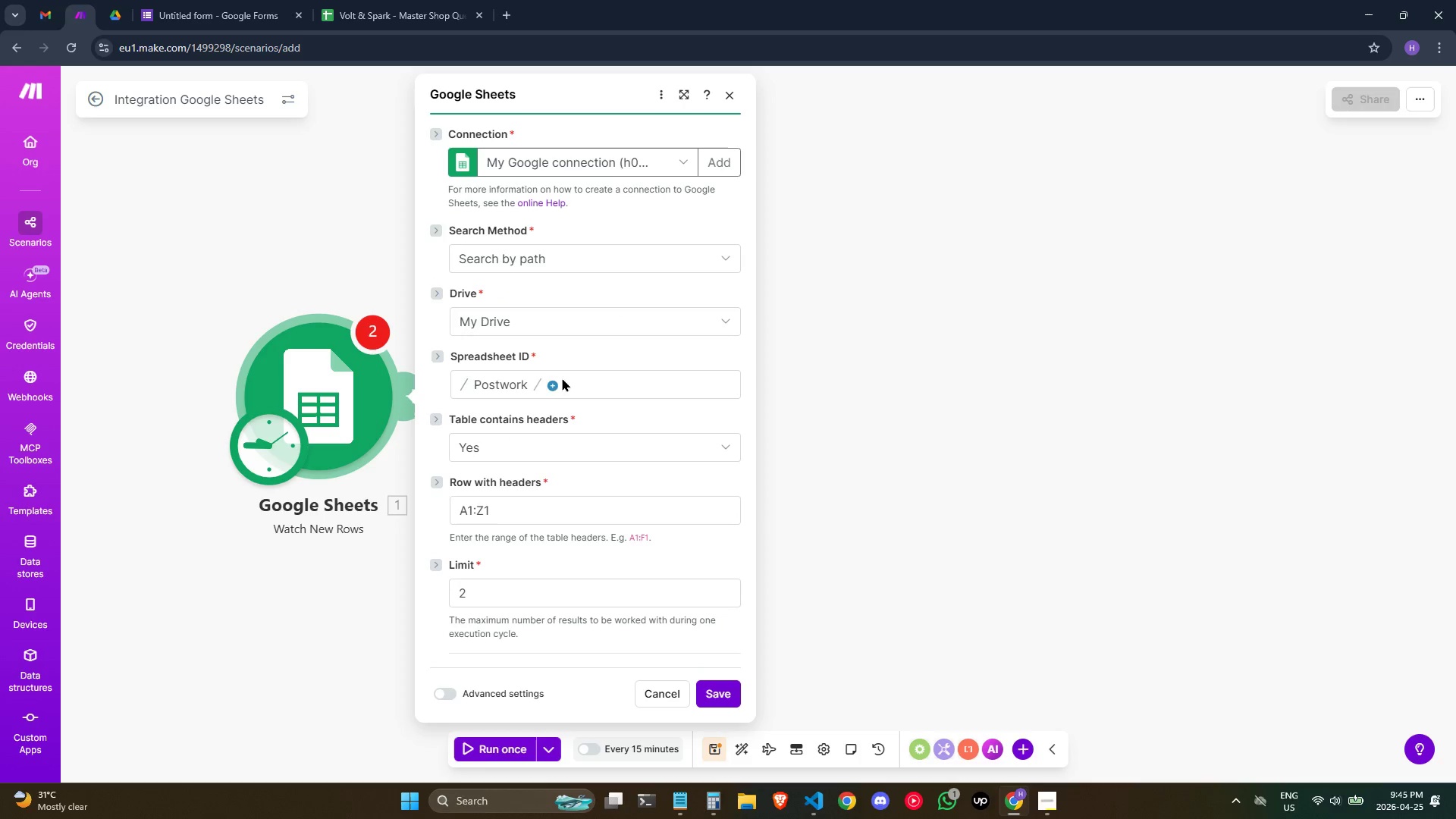 
left_click([551, 386])
 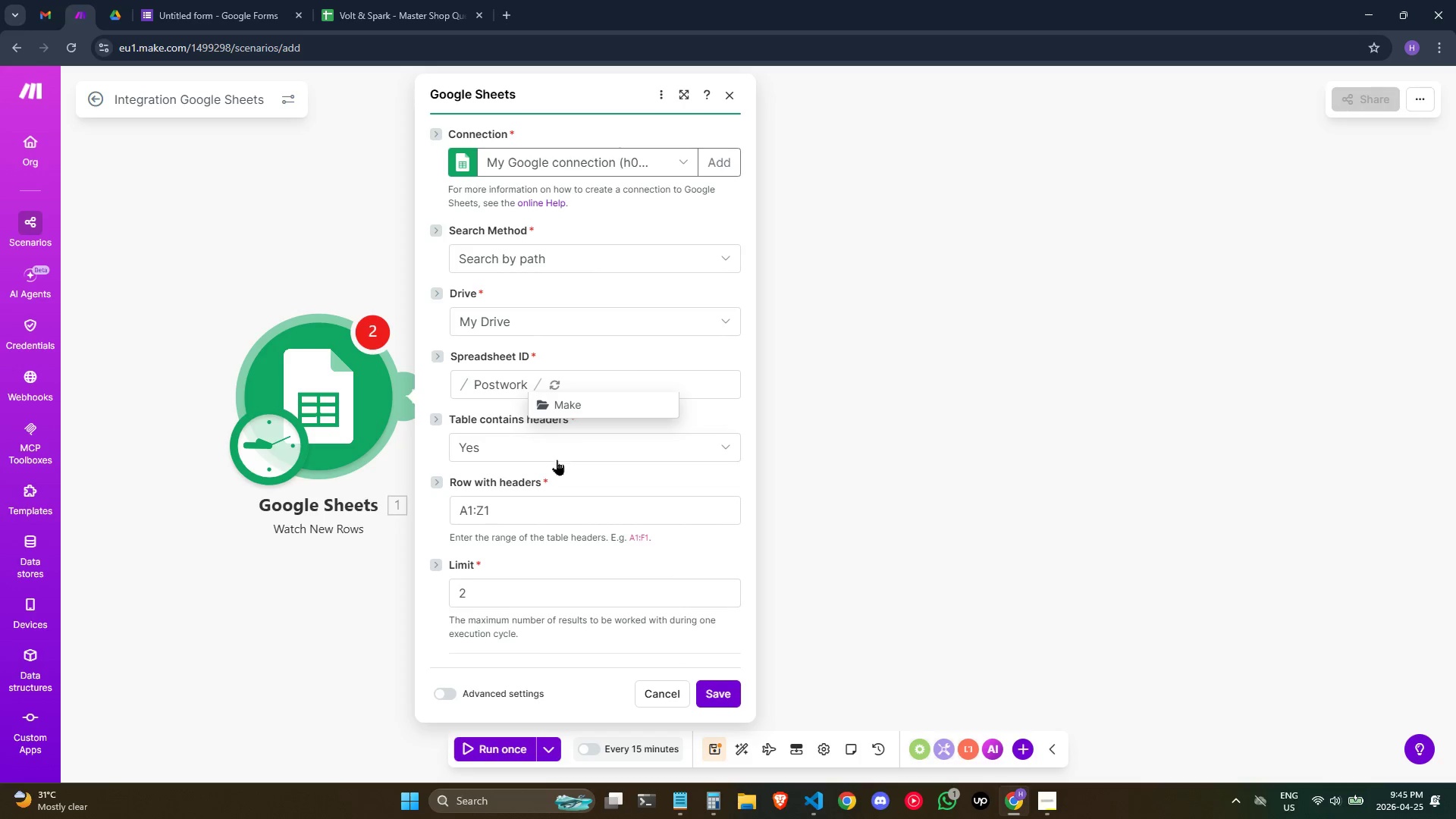 
left_click([592, 410])
 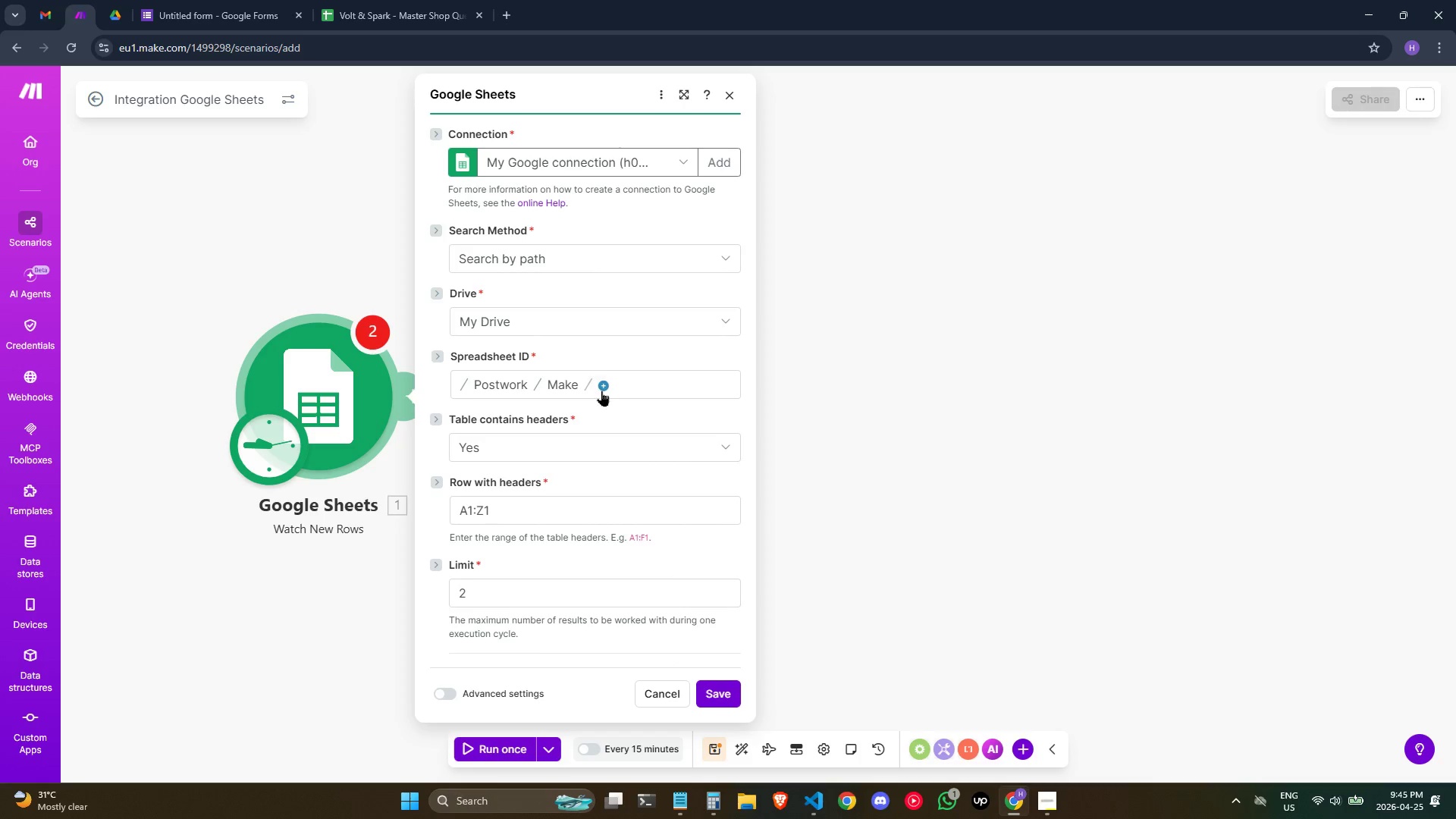 
left_click([601, 391])
 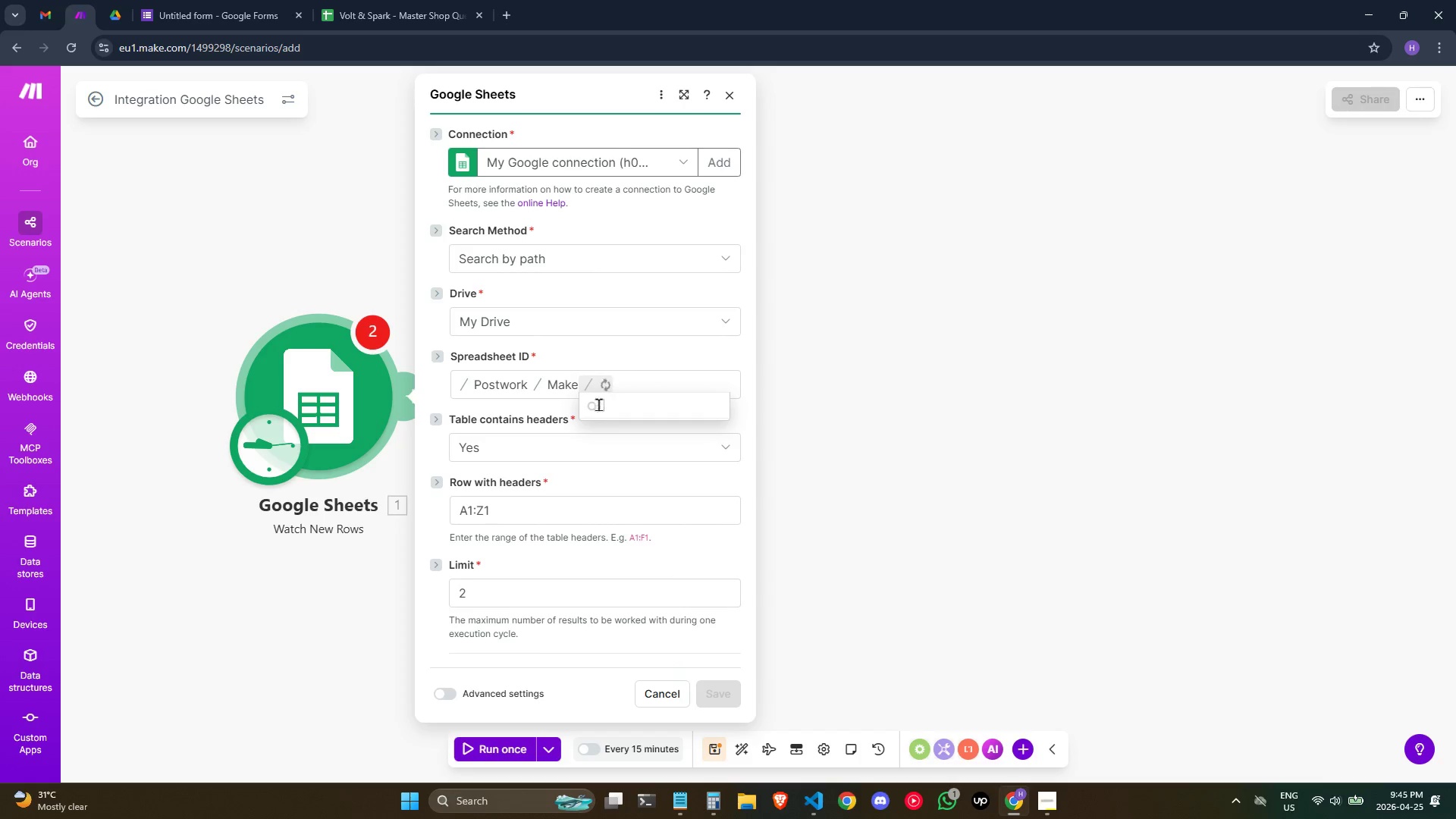 
mouse_move([575, 477])
 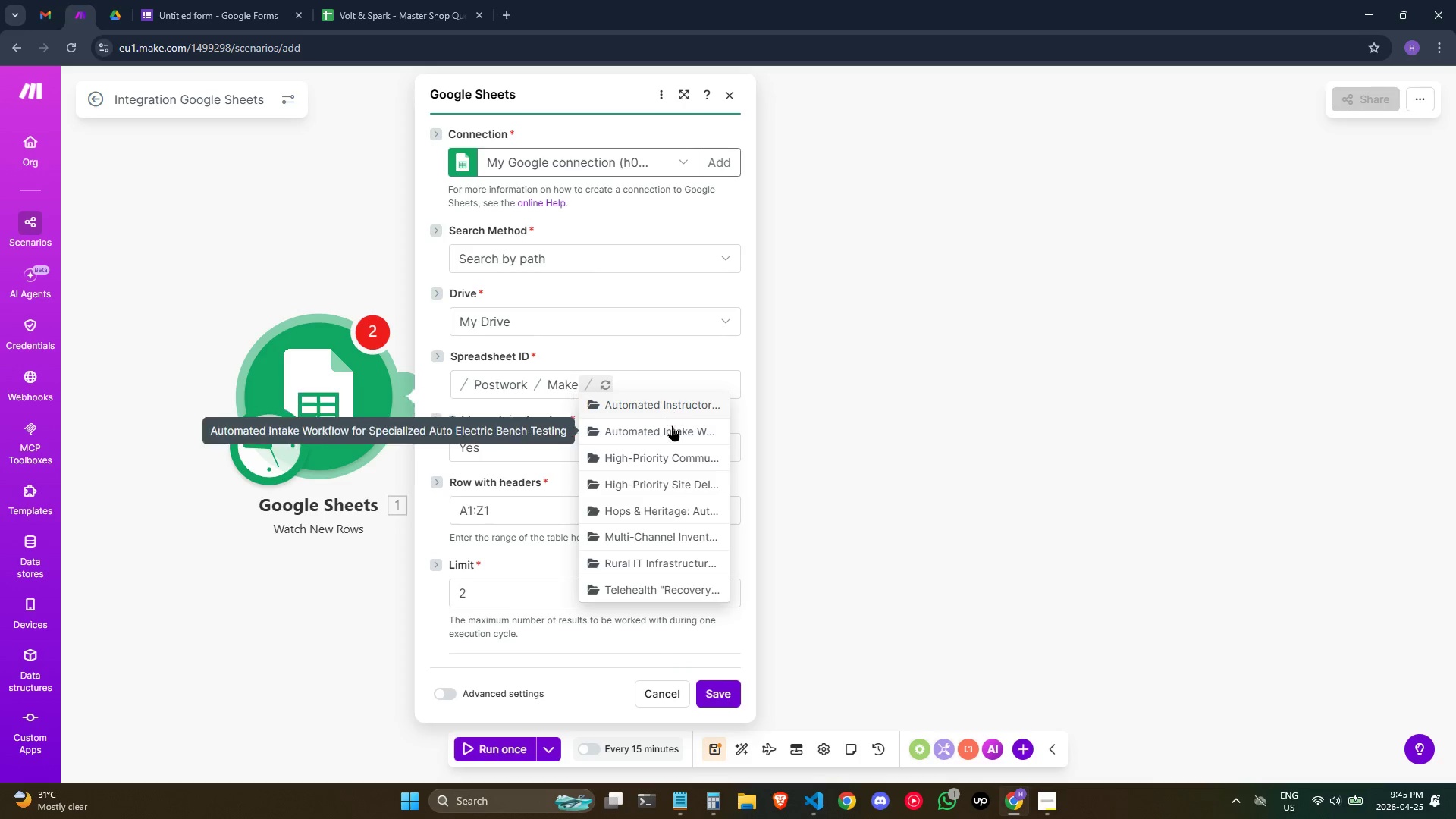 
wait(15.34)
 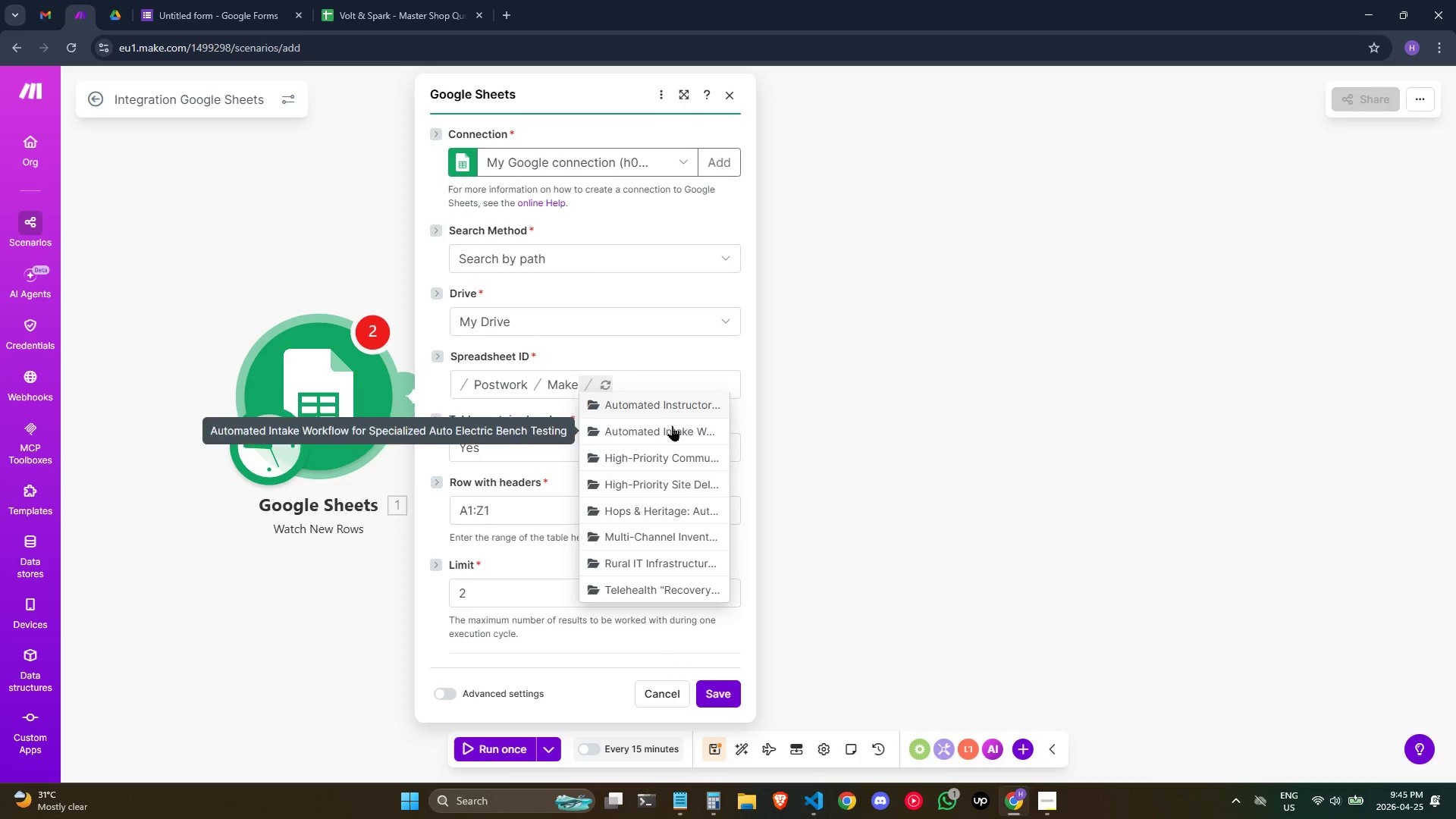 
key(Alt+AltLeft)
 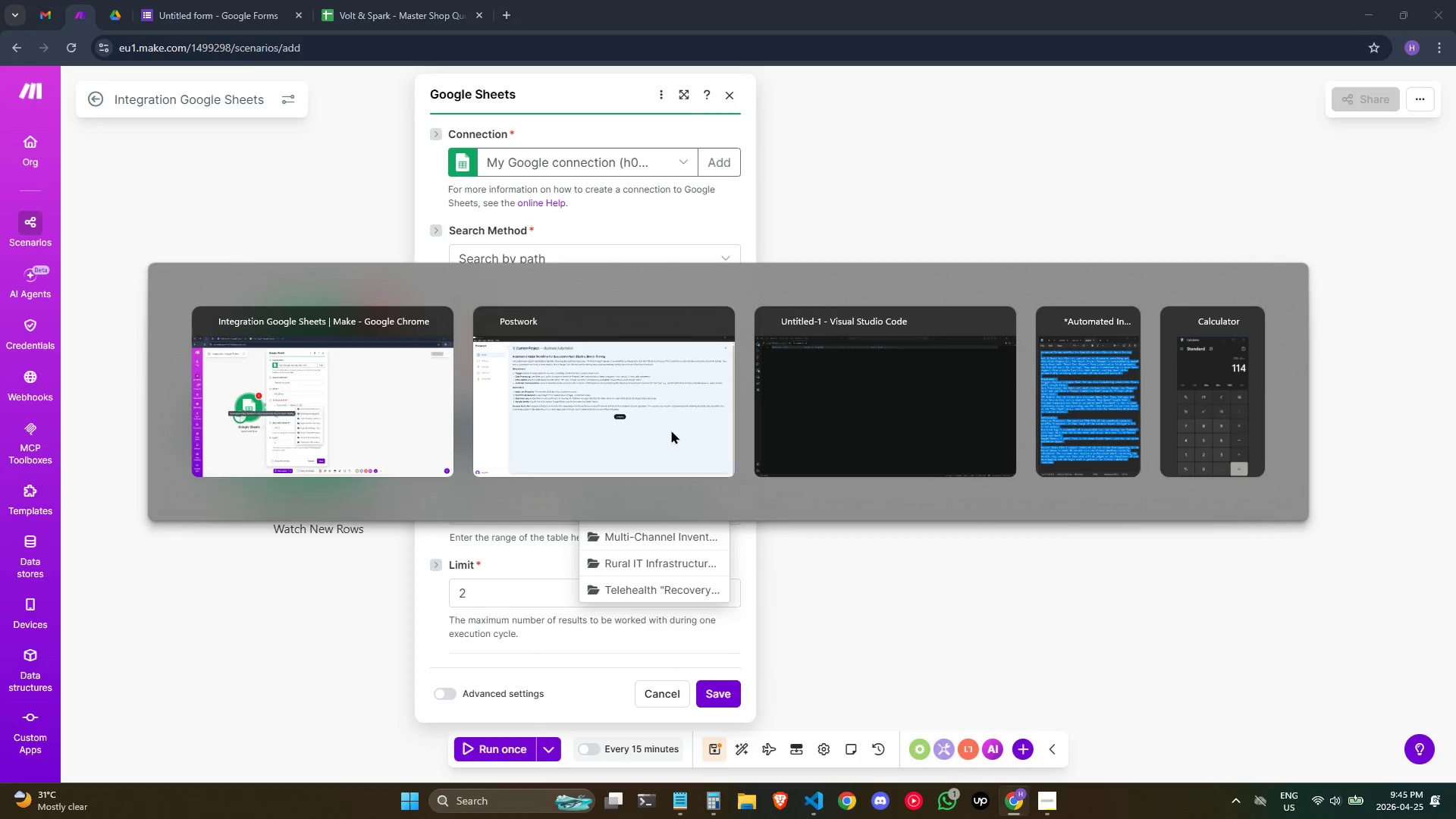 
key(Alt+Tab)